 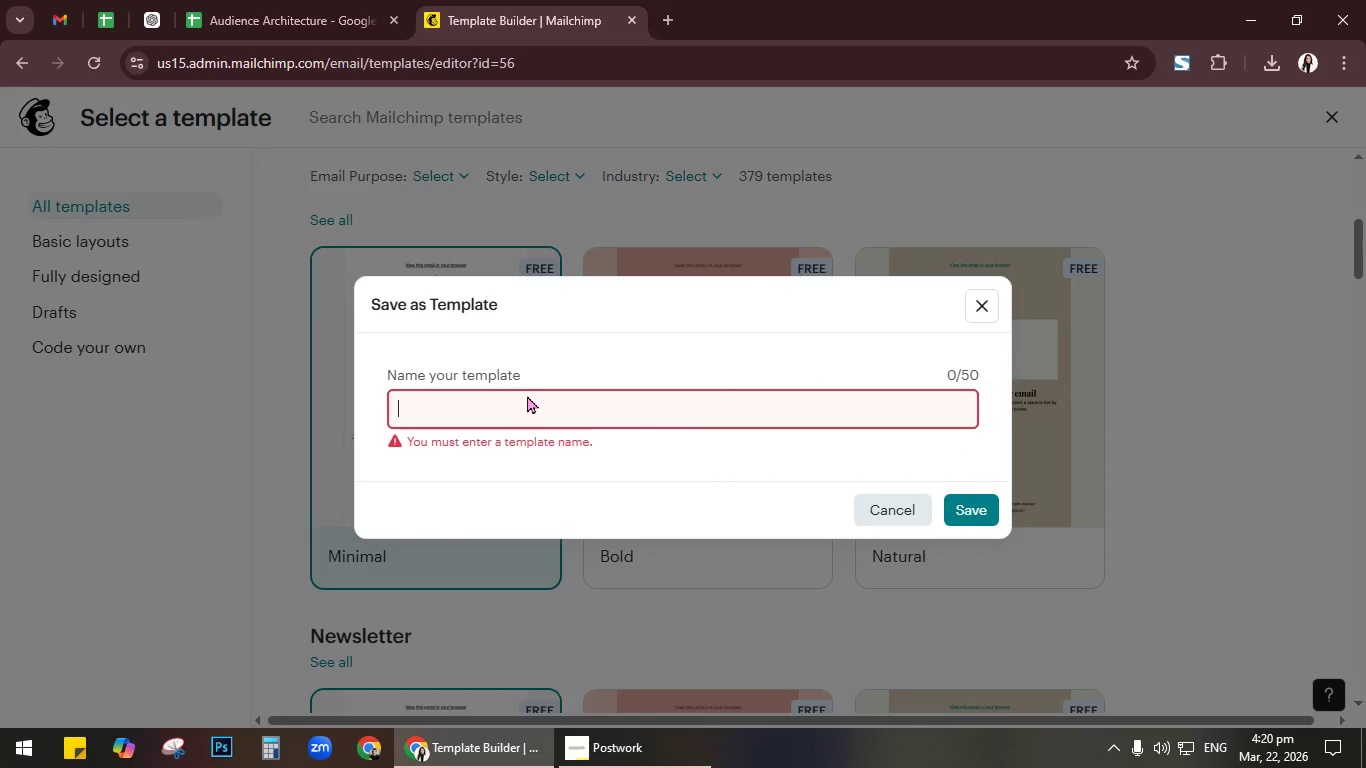 
hold_key(key=ShiftRight, duration=0.39)
 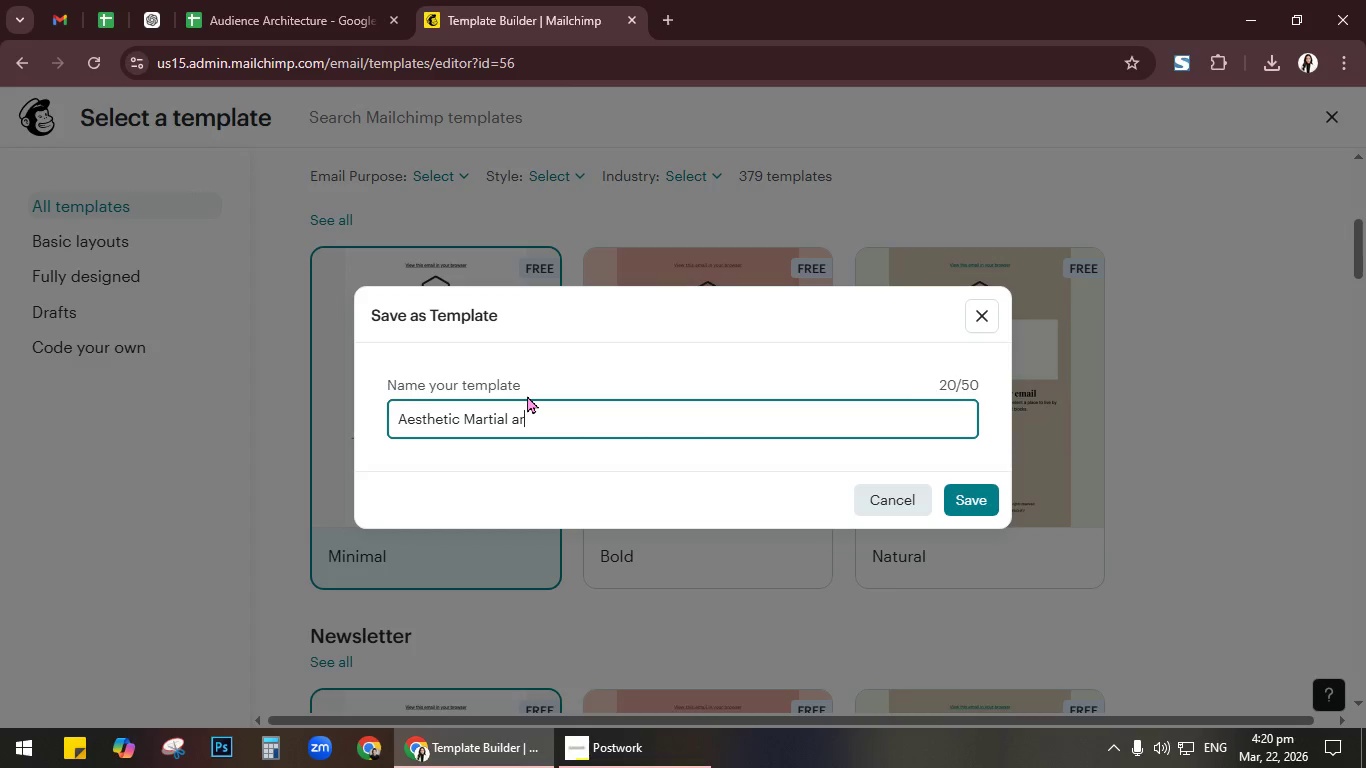 
wait(7.02)
 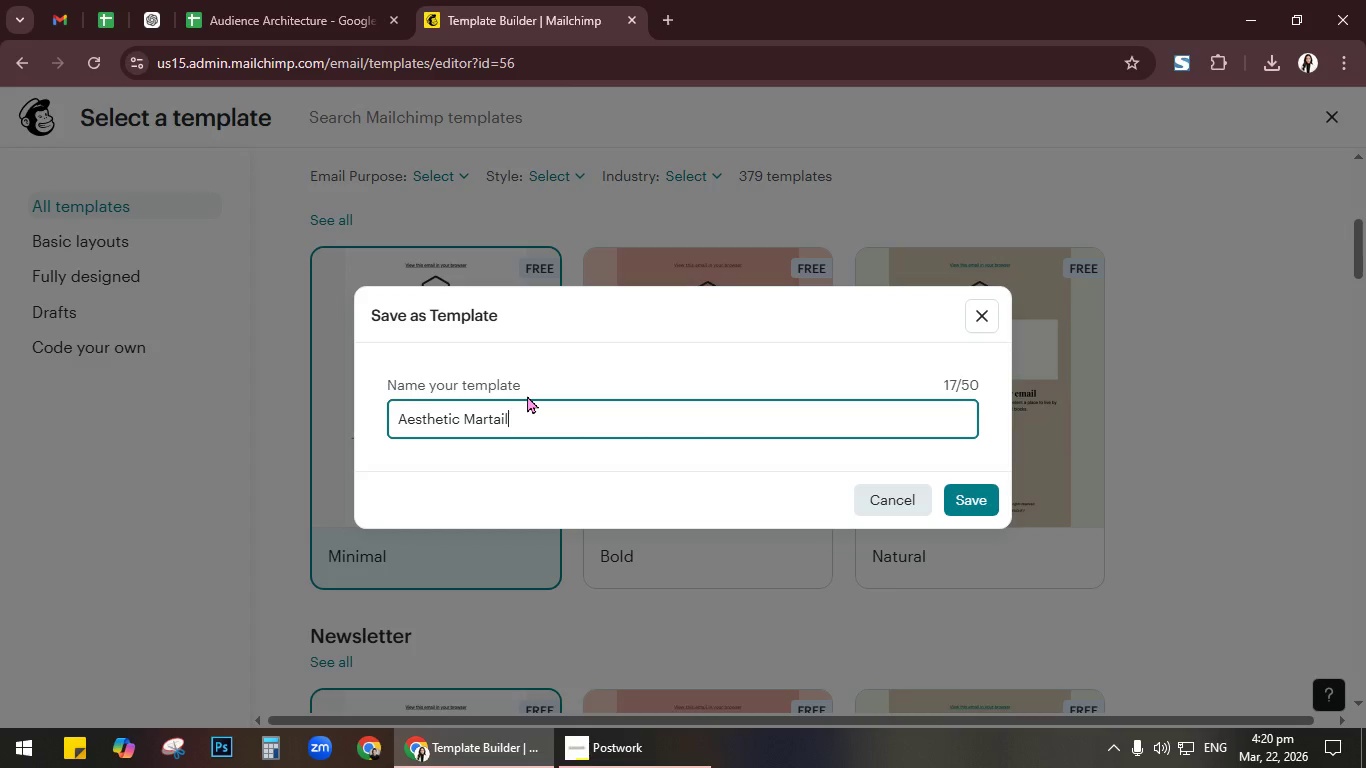 
key(Backspace)
key(Backspace)
key(Backspace)
type(Art and Hip-Hop )
 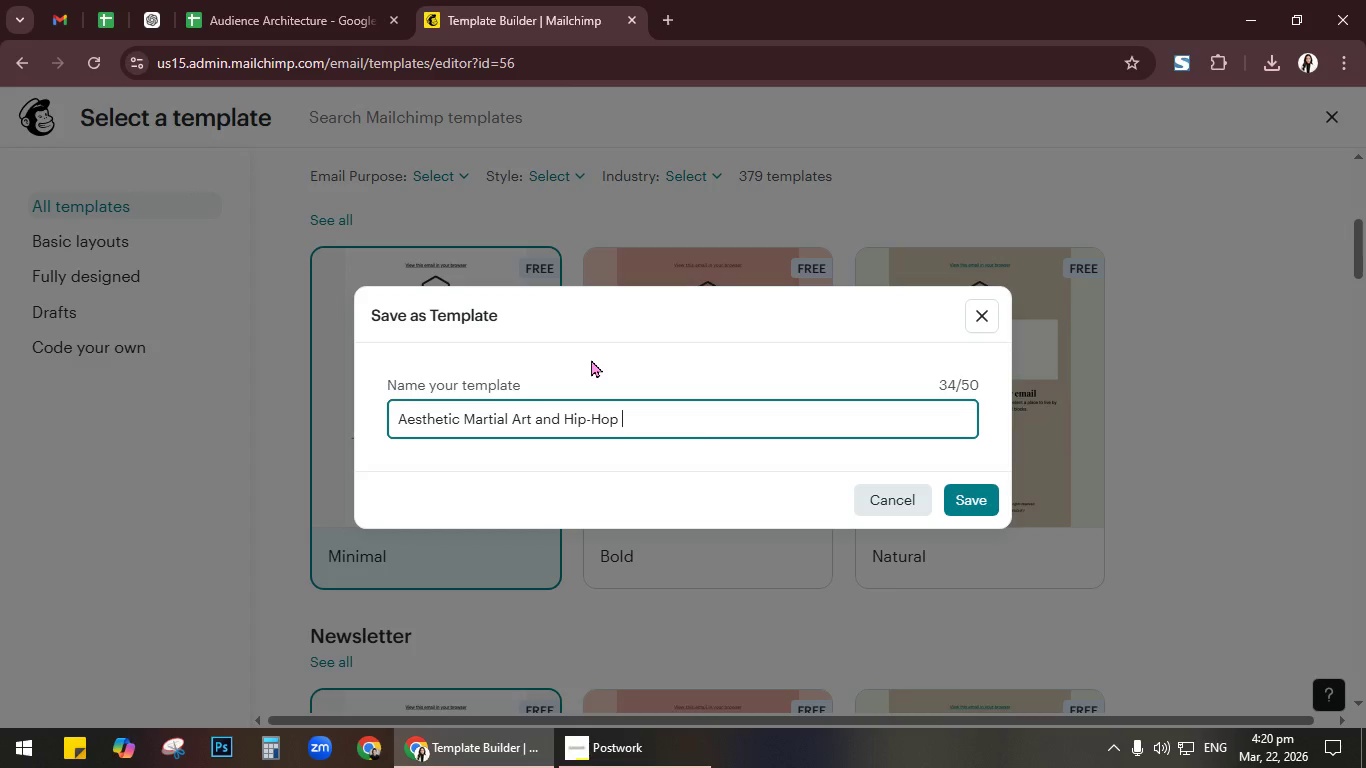 
key(Alt+AltLeft)
 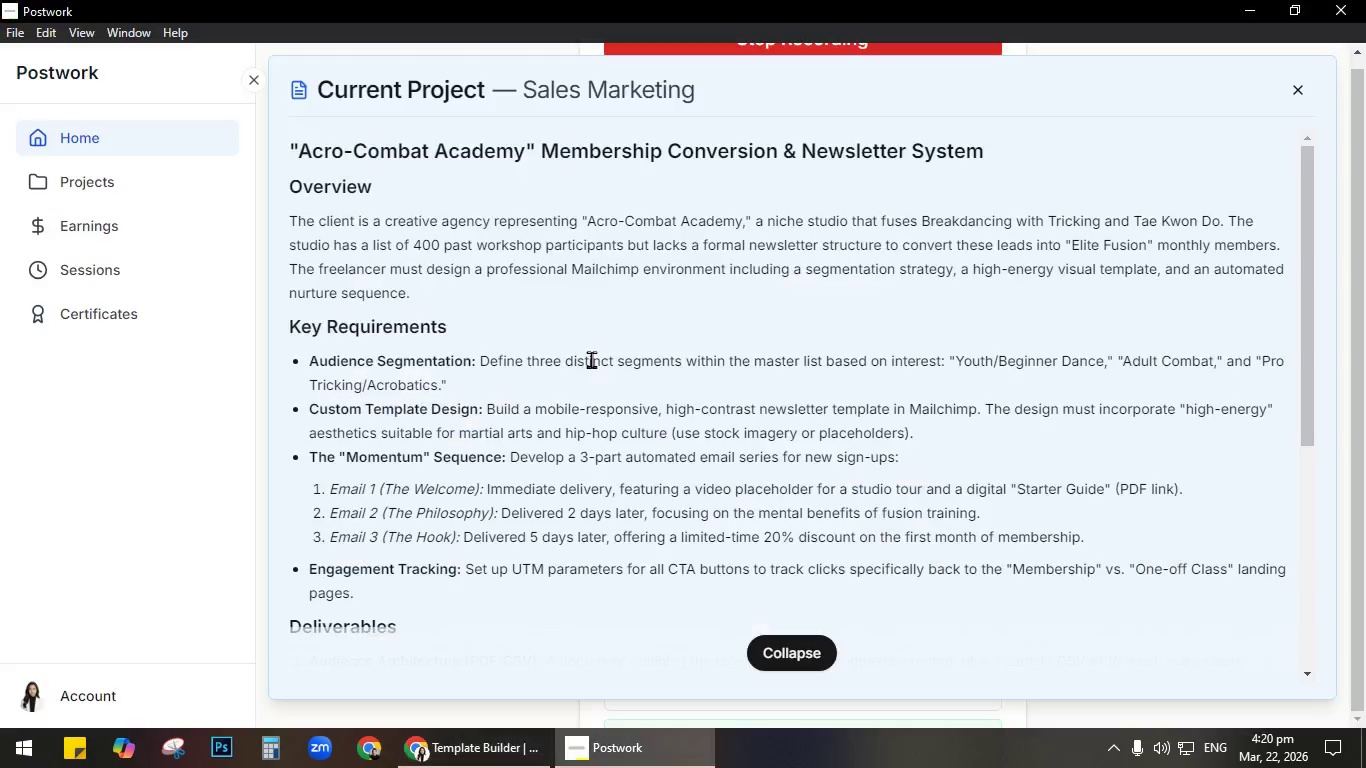 
key(Alt+Tab)